 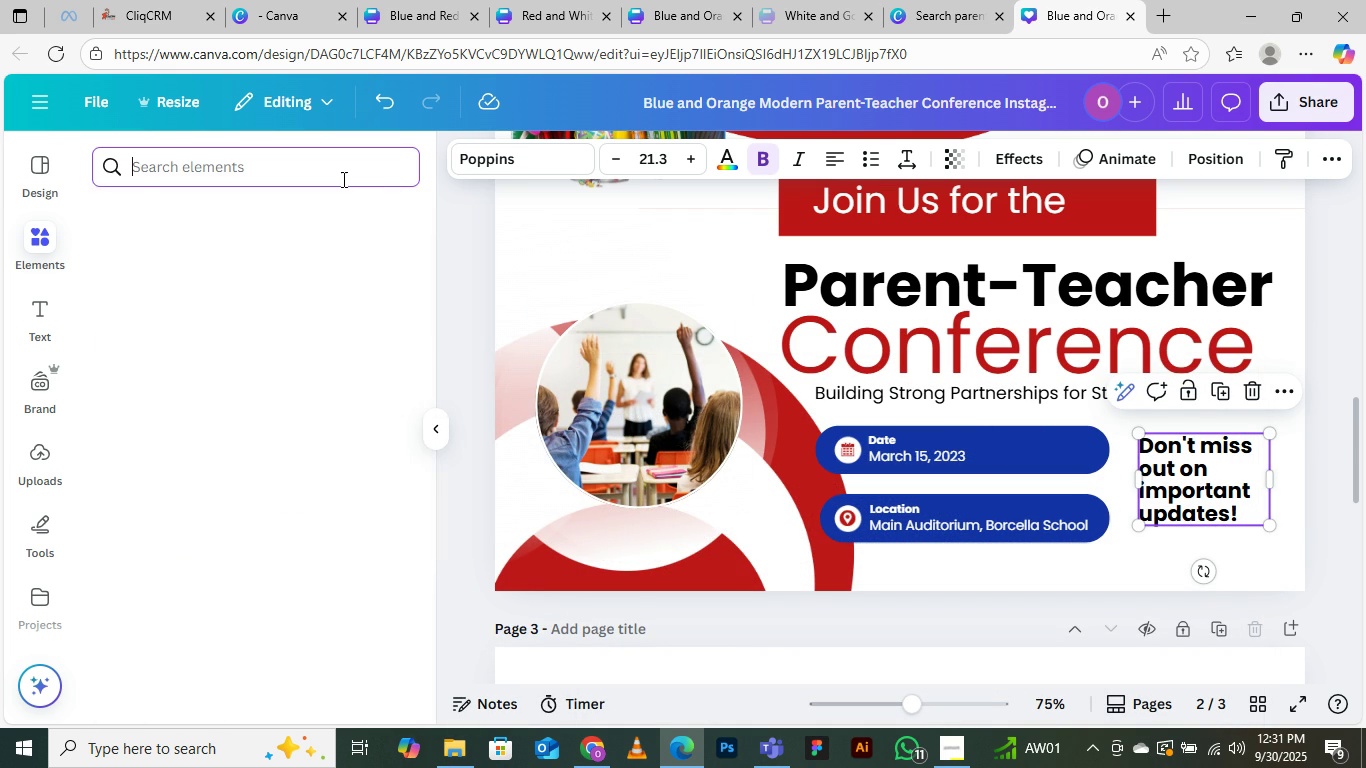 
scroll: coordinate [832, 452], scroll_direction: up, amount: 9.0
 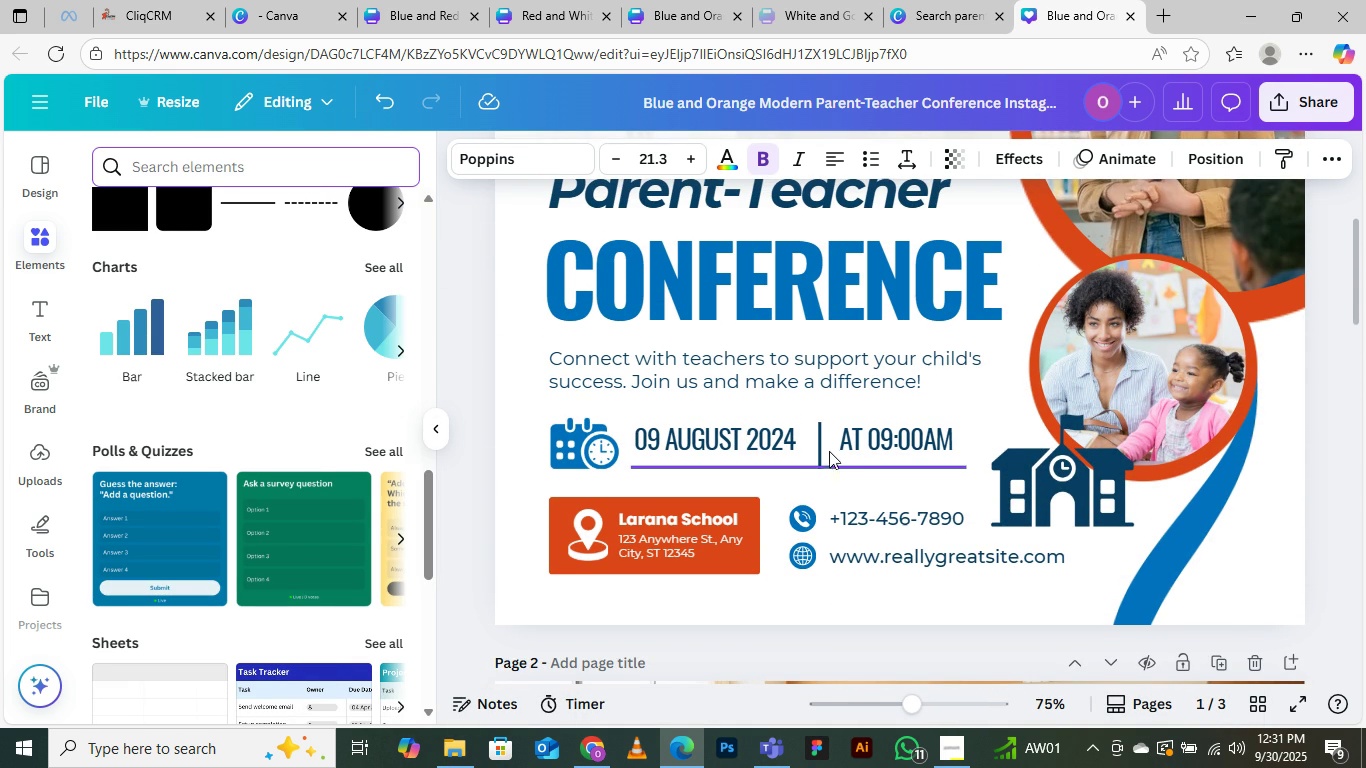 
scroll: coordinate [832, 440], scroll_direction: down, amount: 8.0
 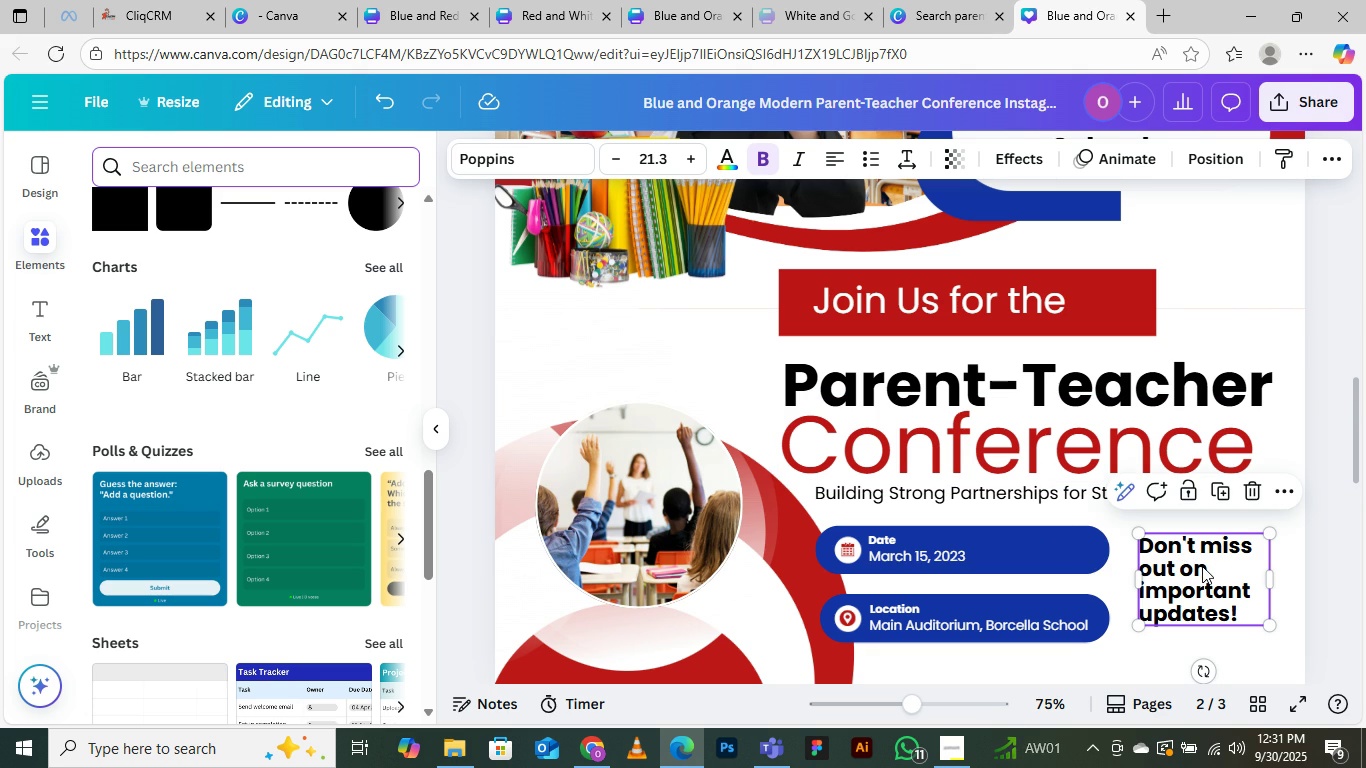 
wait(8.36)
 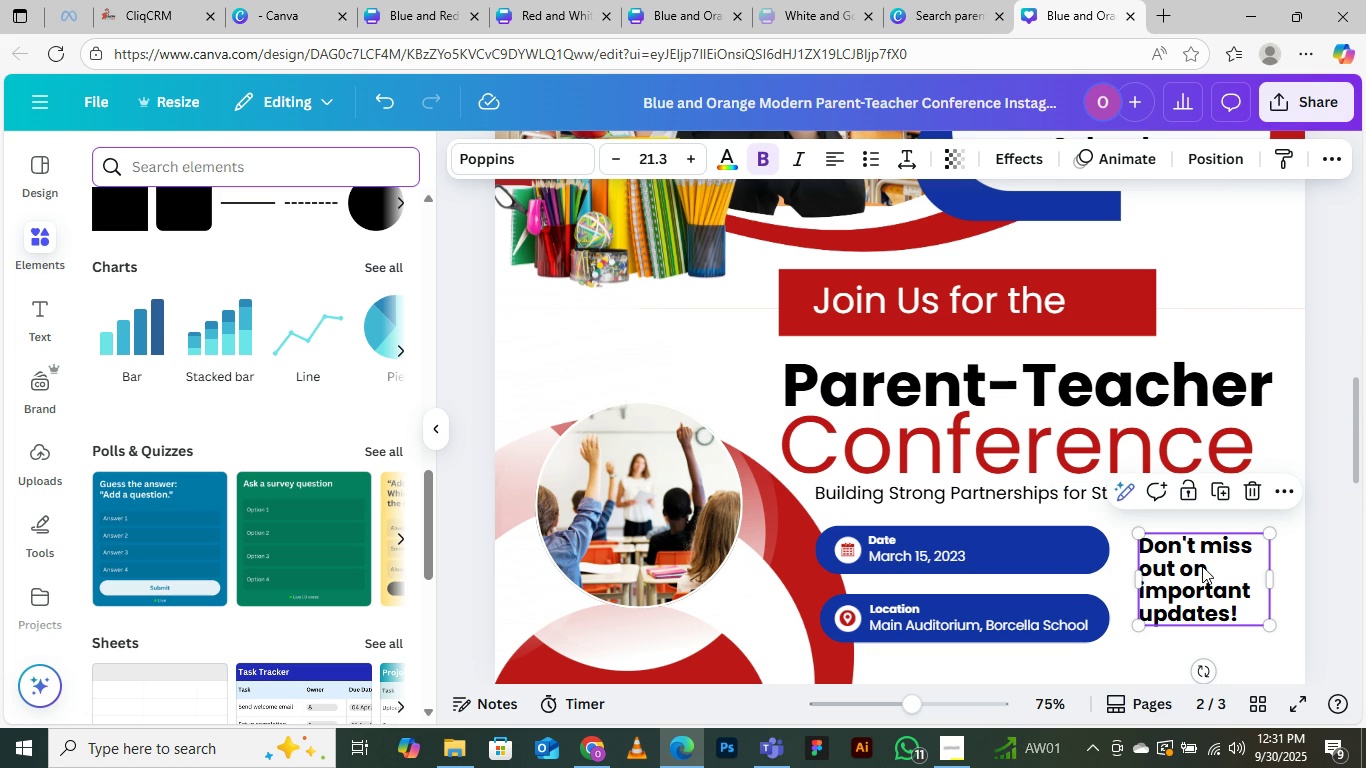 
type(button)
 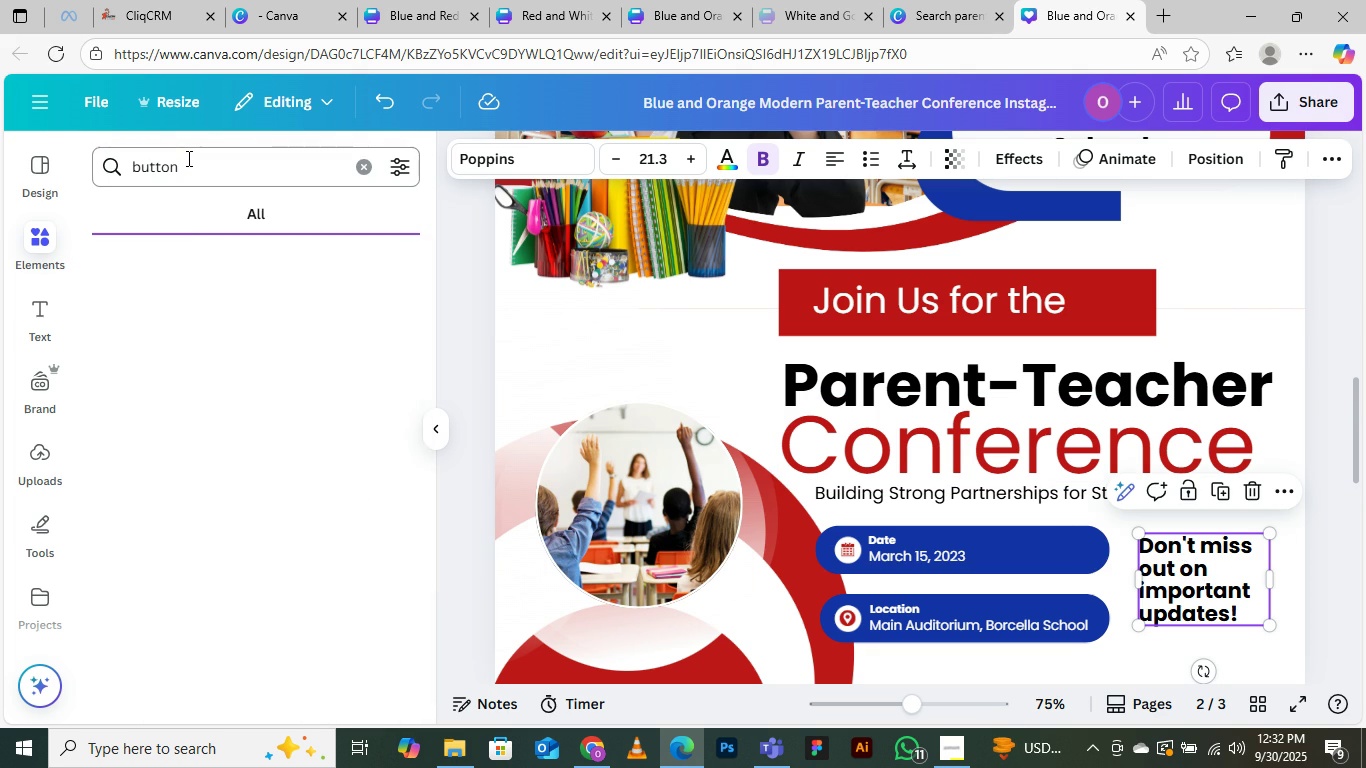 
key(Enter)
 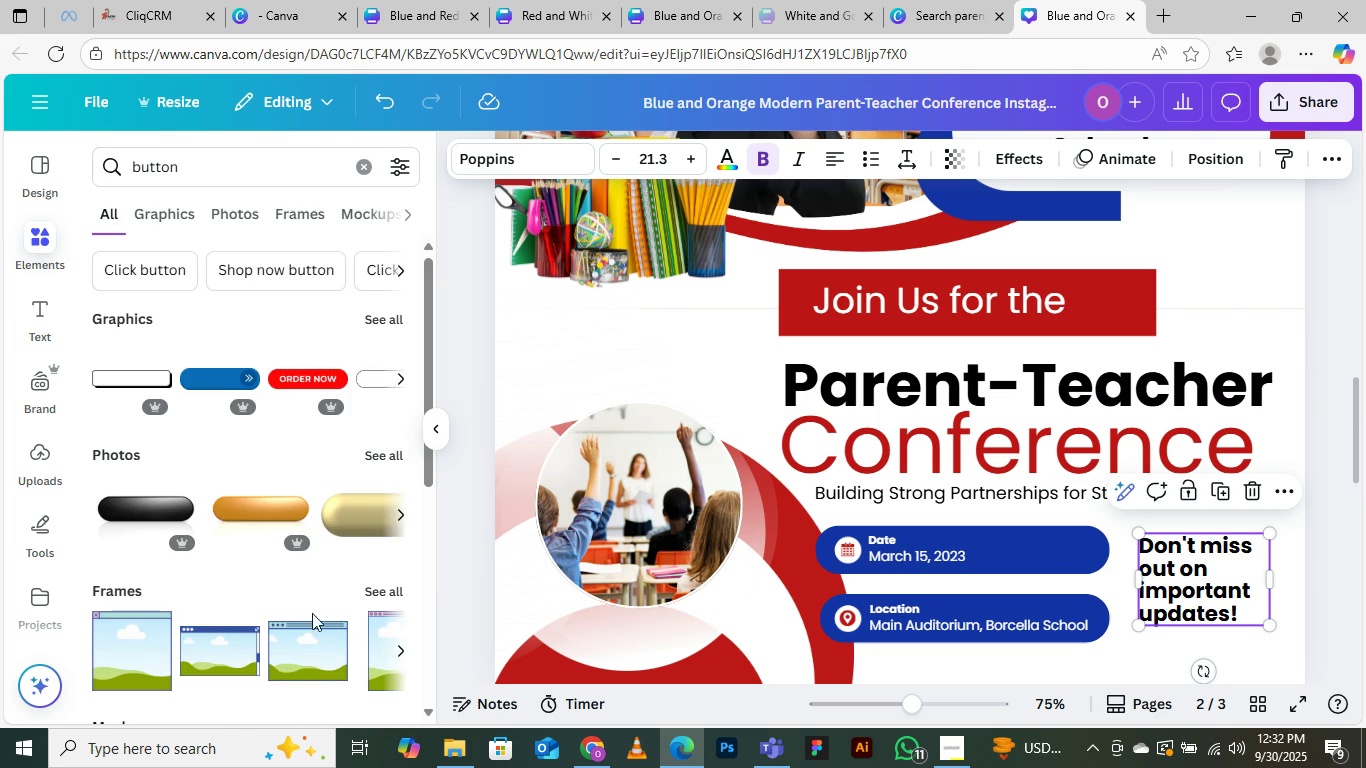 
scroll: coordinate [224, 584], scroll_direction: down, amount: 3.0
 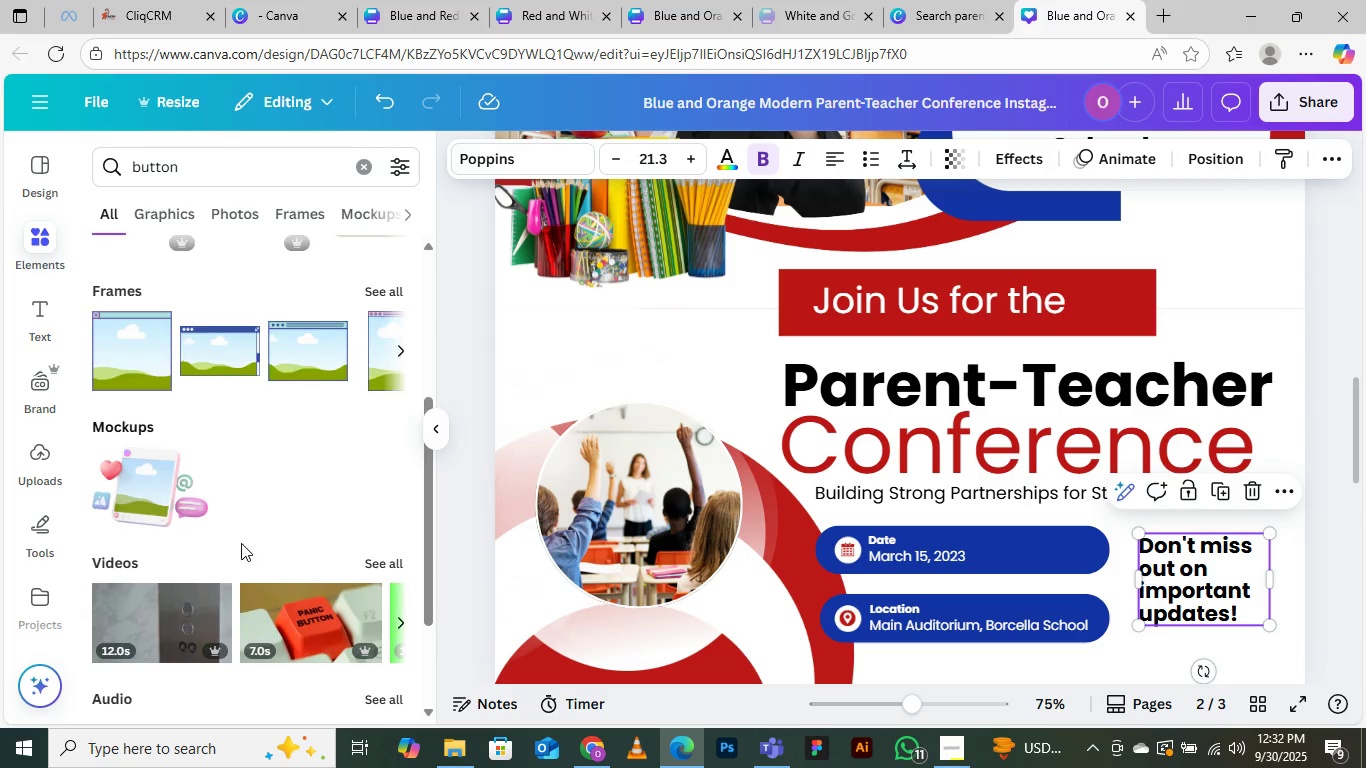 
scroll: coordinate [233, 531], scroll_direction: up, amount: 4.0
 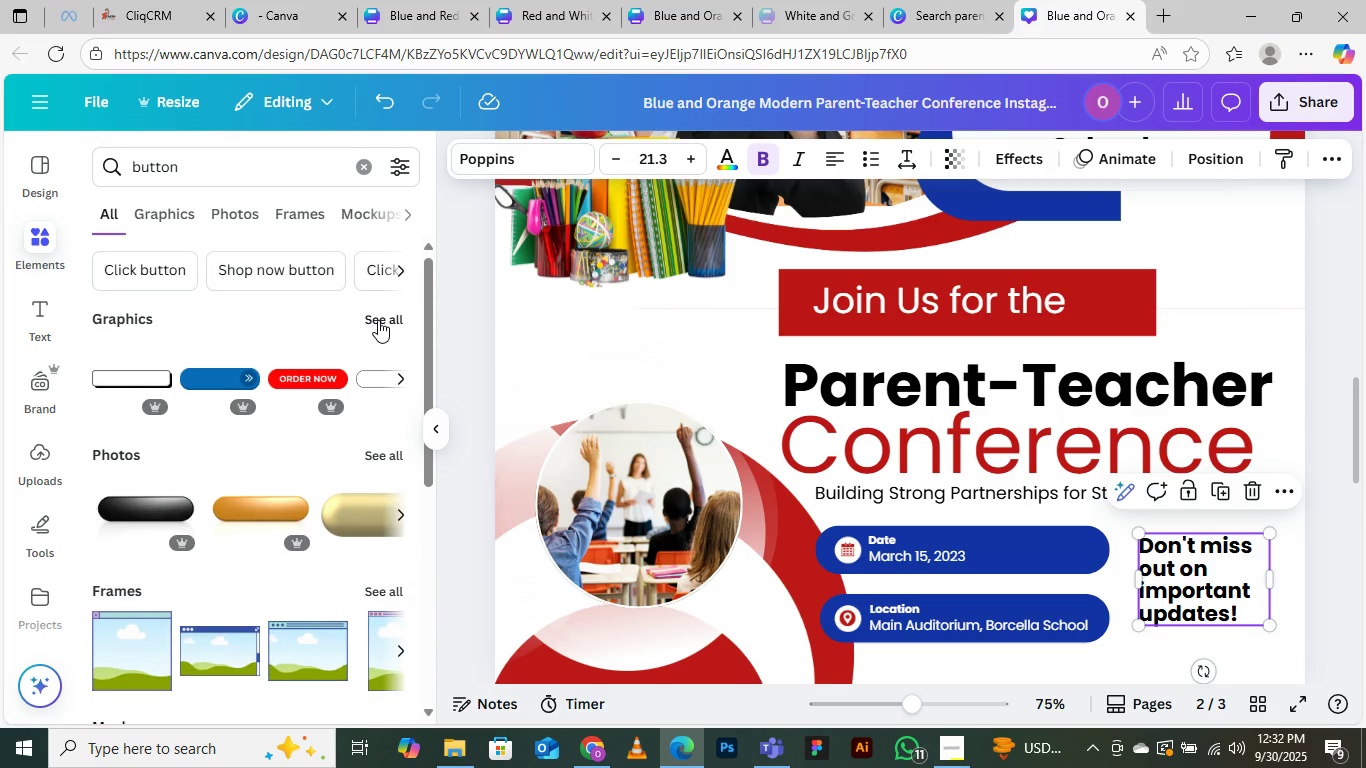 
left_click([378, 320])
 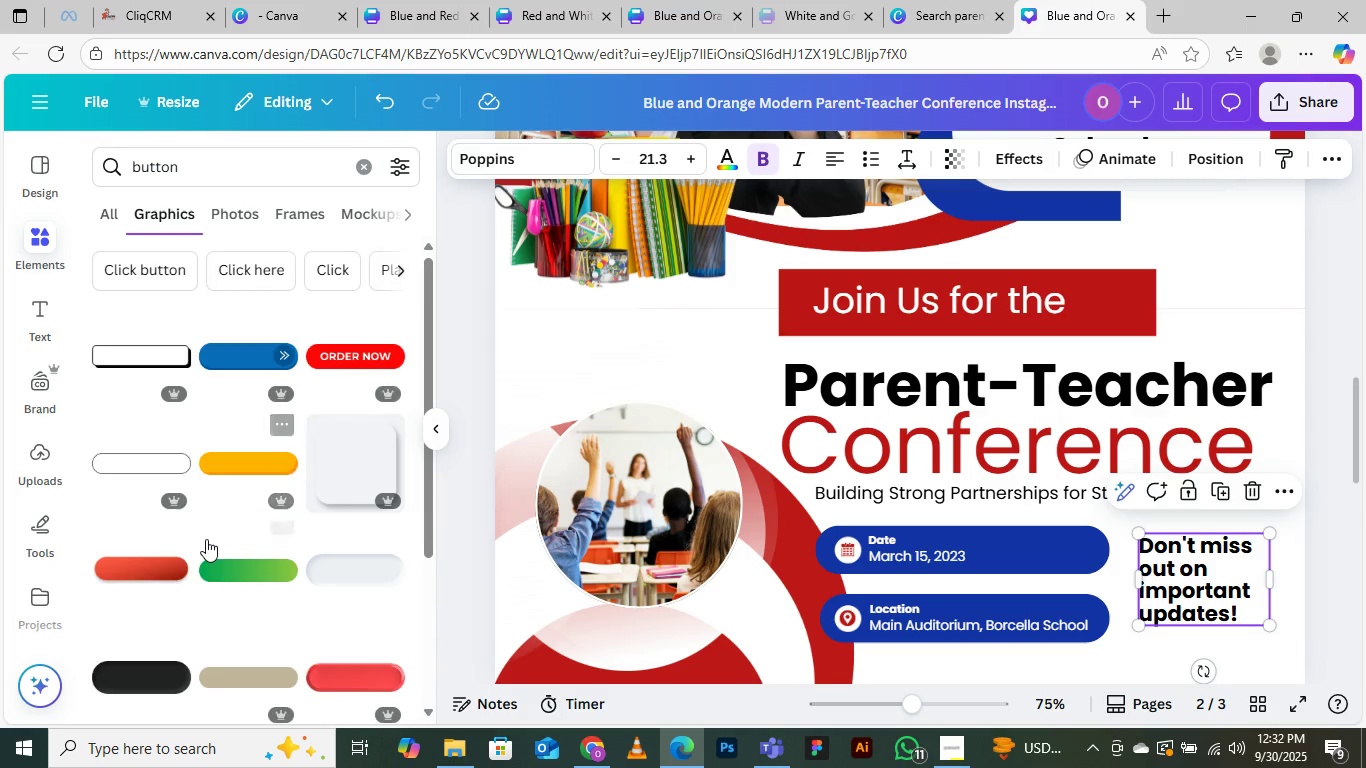 
scroll: coordinate [214, 528], scroll_direction: down, amount: 6.0
 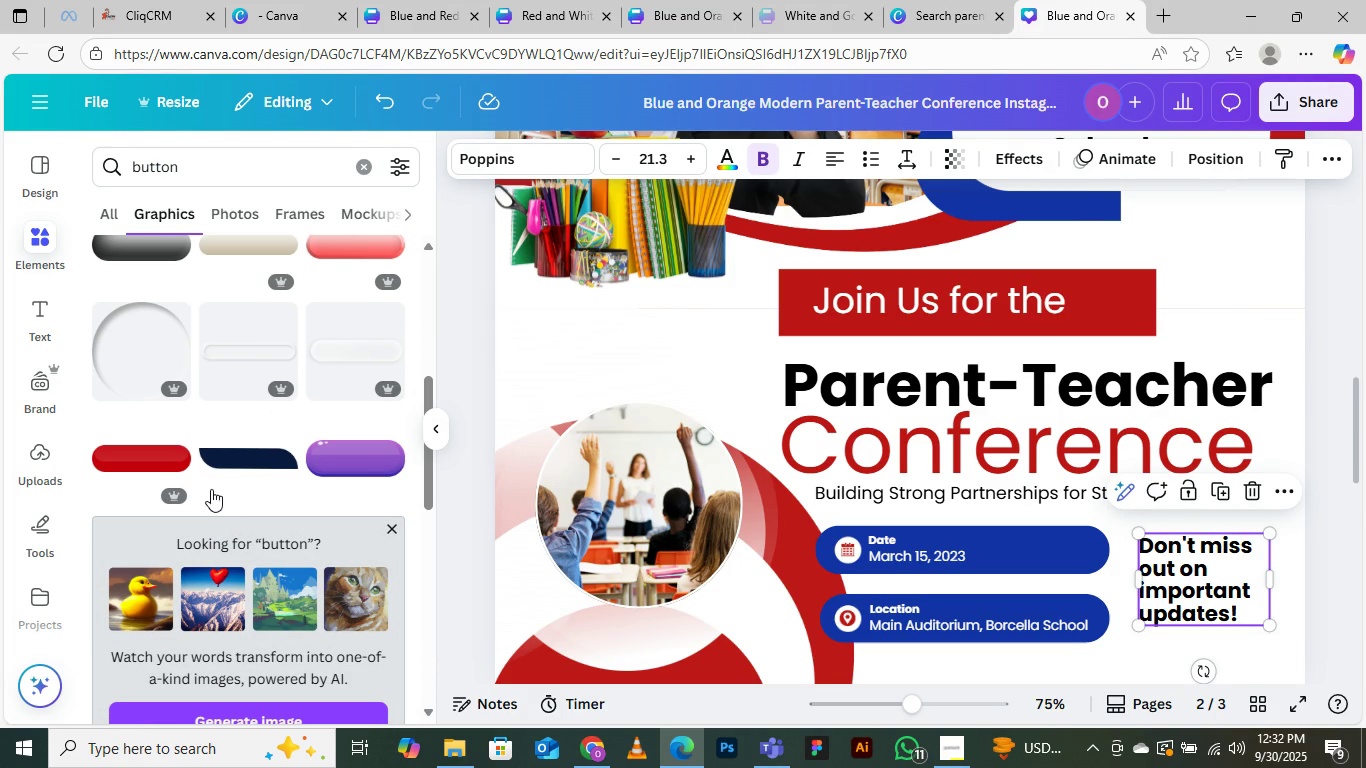 
mouse_move([146, 359])
 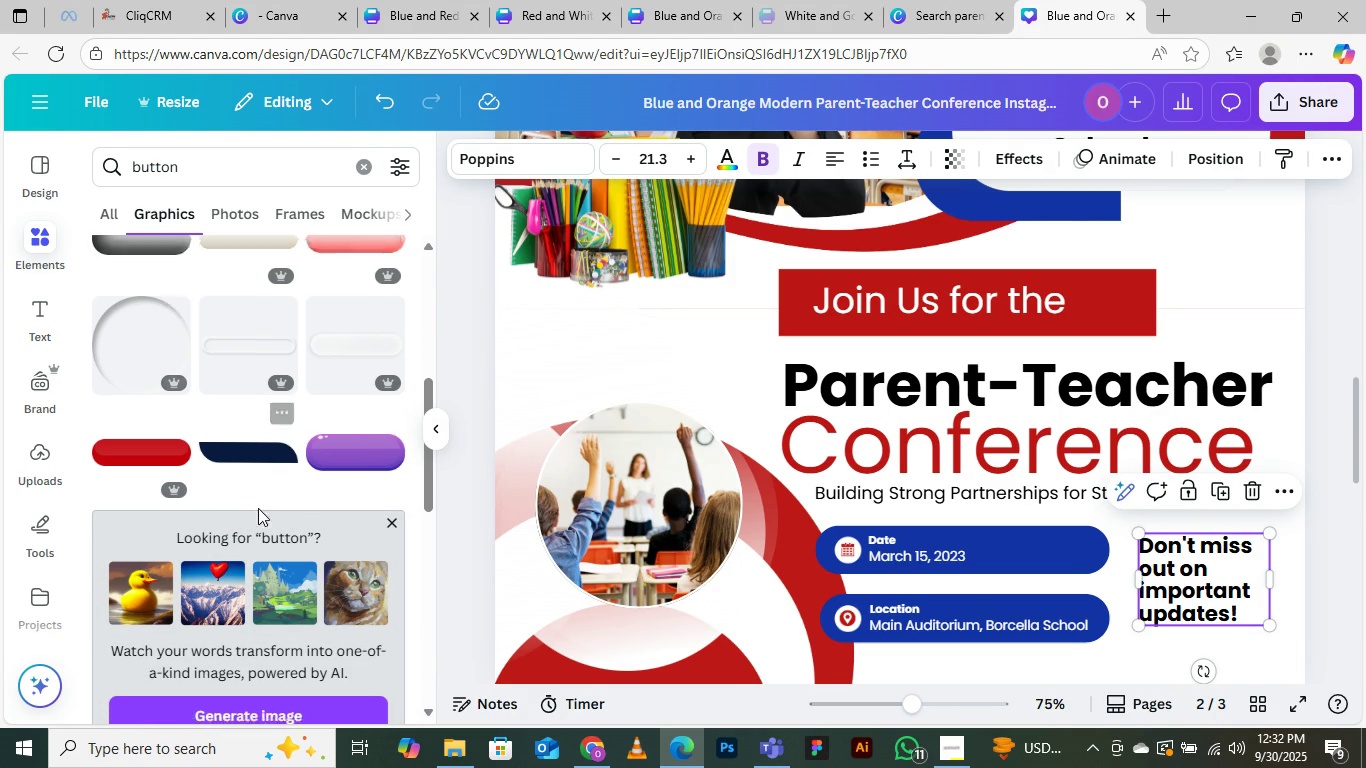 
scroll: coordinate [254, 506], scroll_direction: down, amount: 7.0
 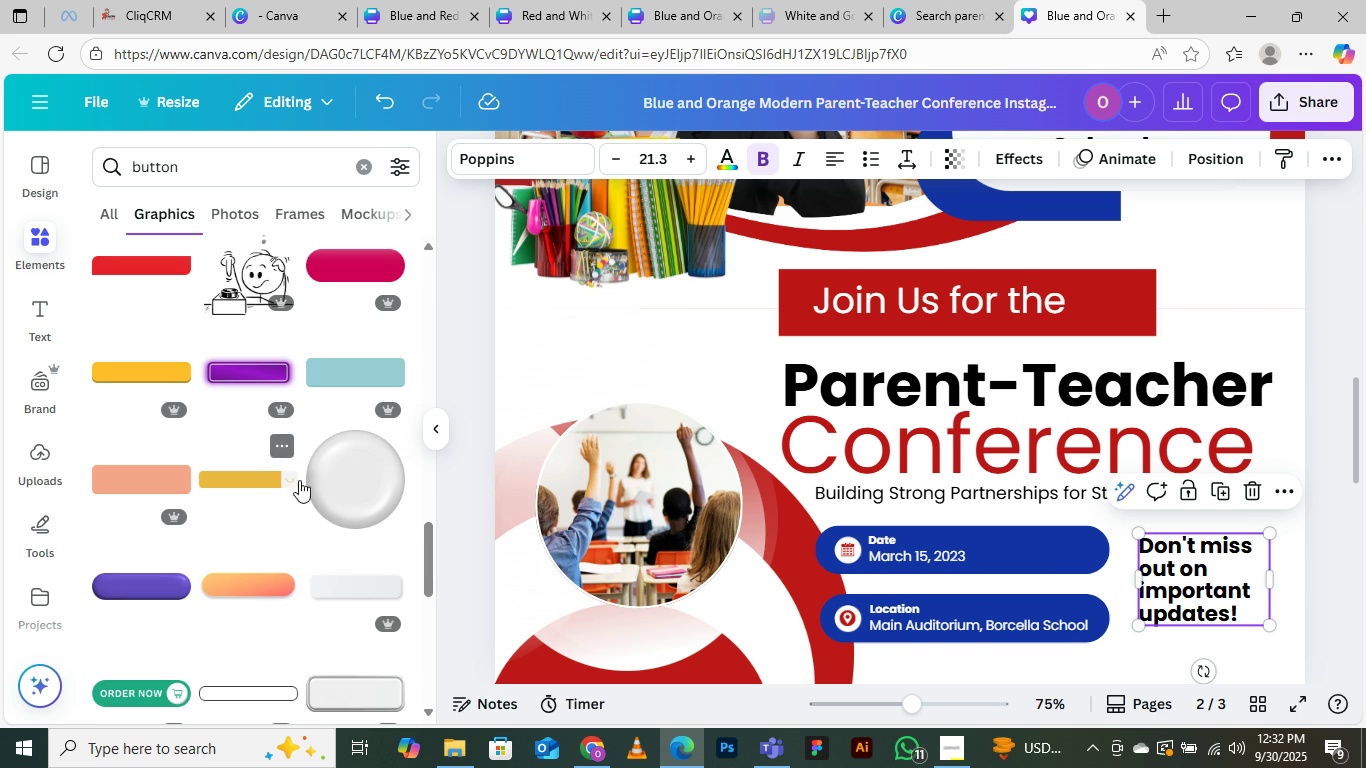 
left_click([356, 466])